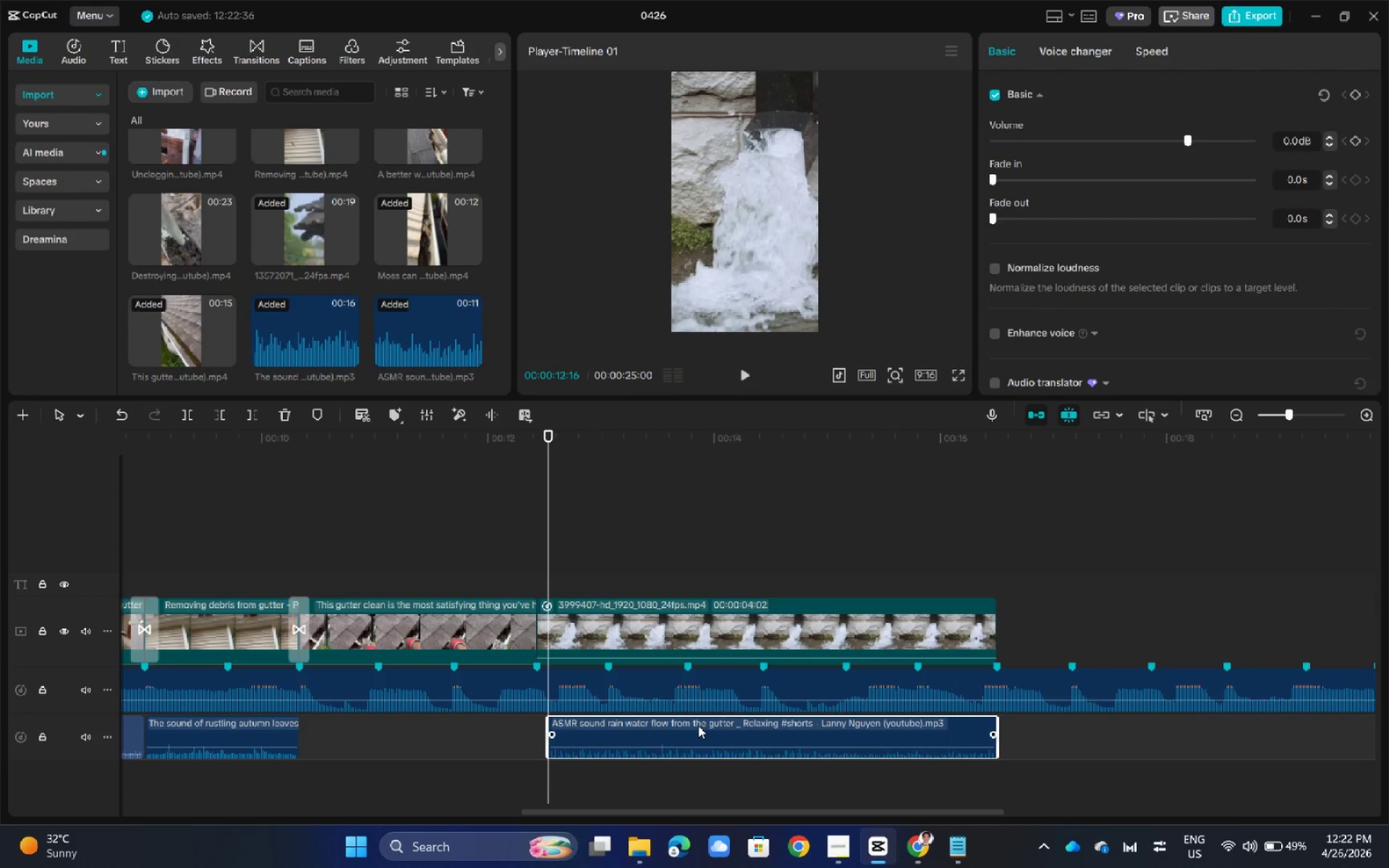 
left_click_drag(start_coordinate=[698, 726], to_coordinate=[689, 725])
 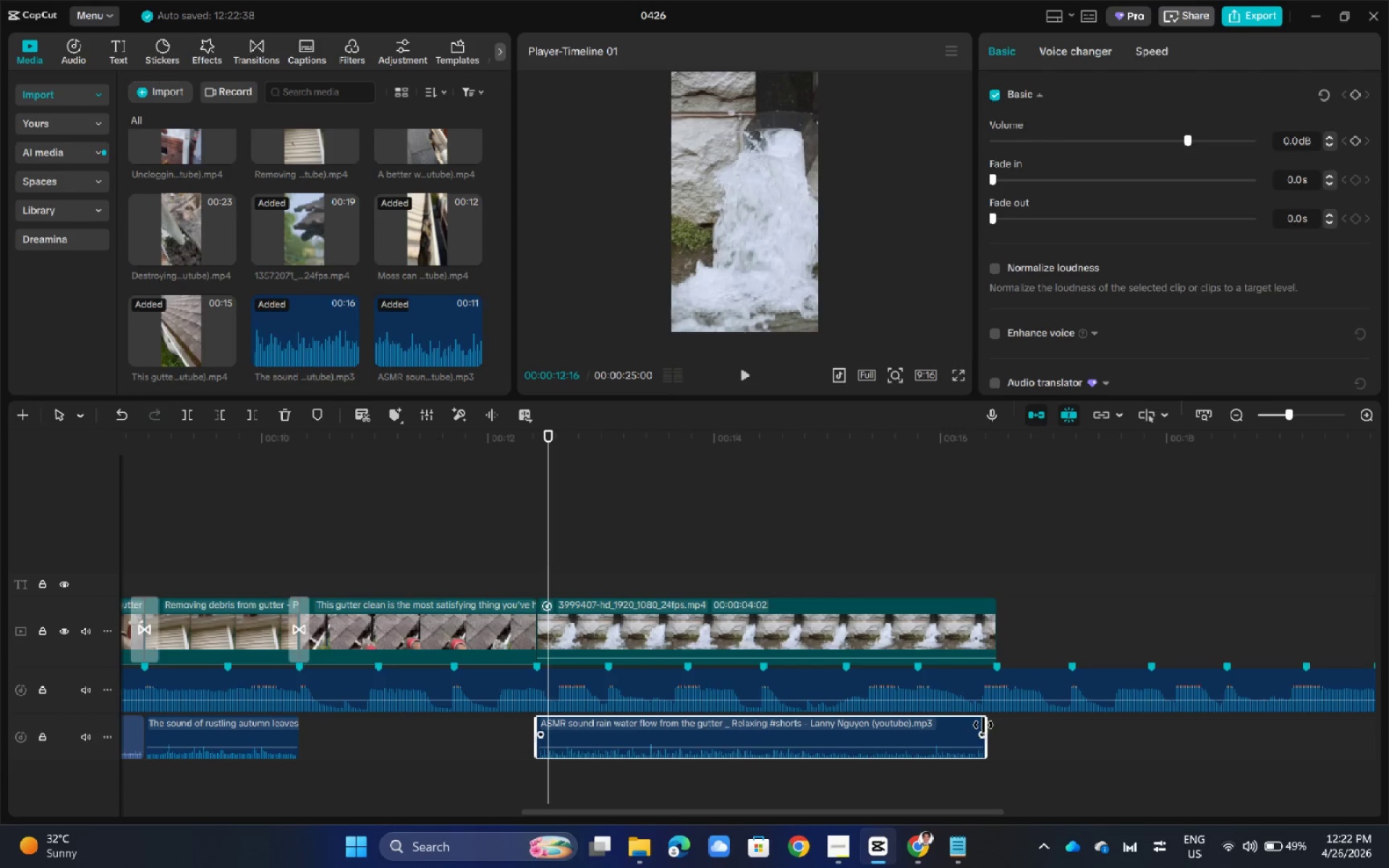 
left_click_drag(start_coordinate=[988, 726], to_coordinate=[995, 727])
 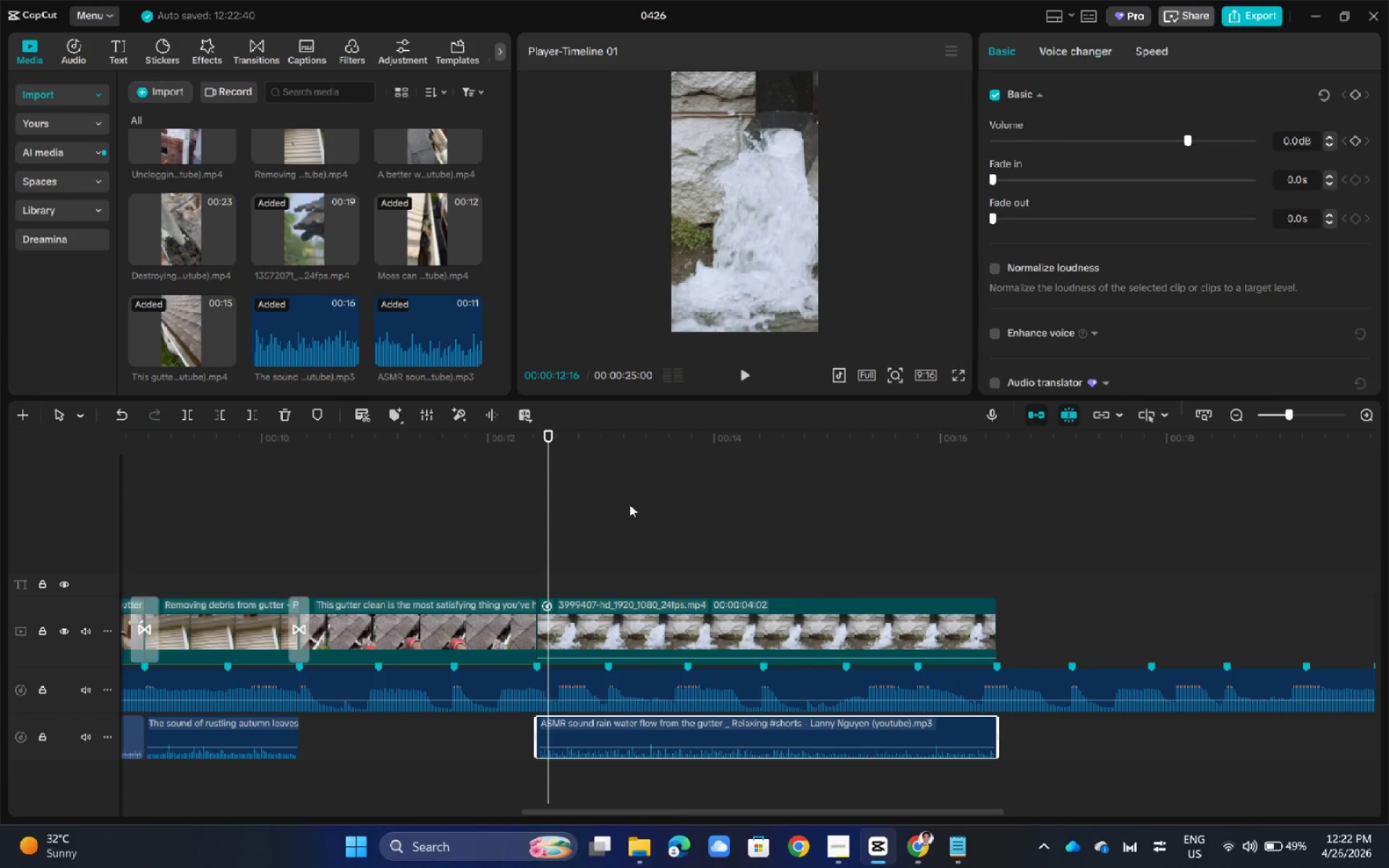 
left_click([595, 498])
 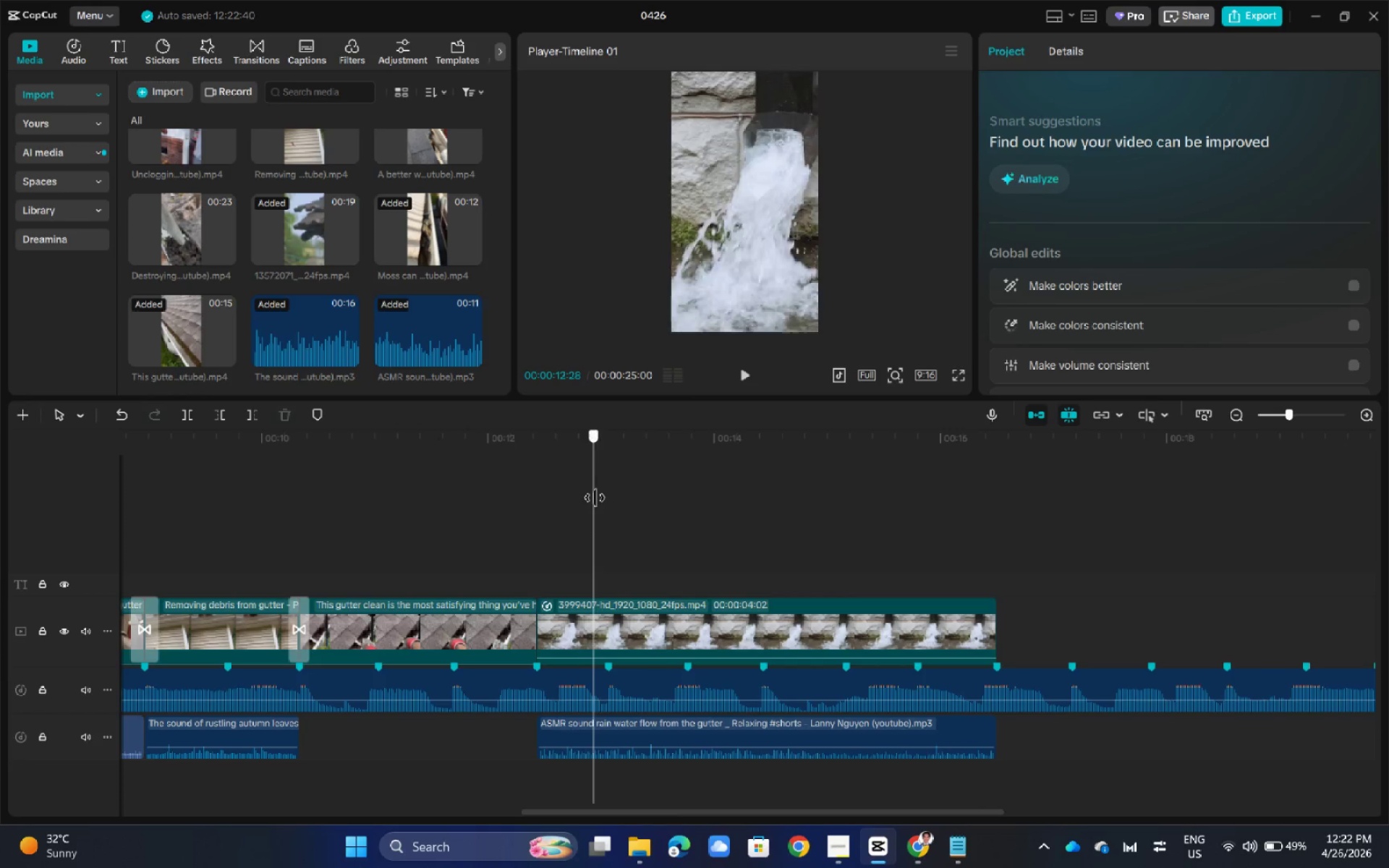 
left_click_drag(start_coordinate=[595, 498], to_coordinate=[538, 506])
 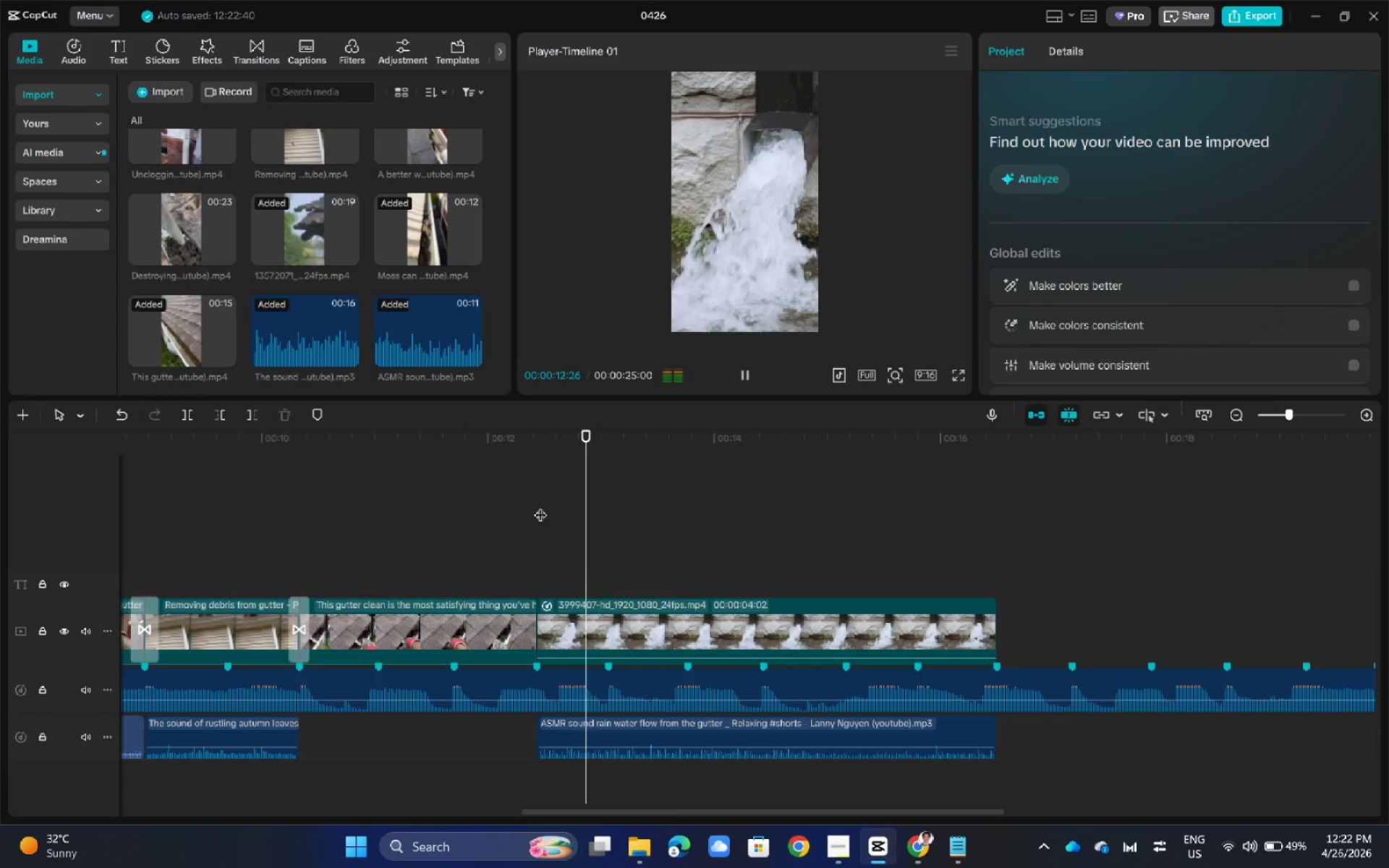 
key(Space)
 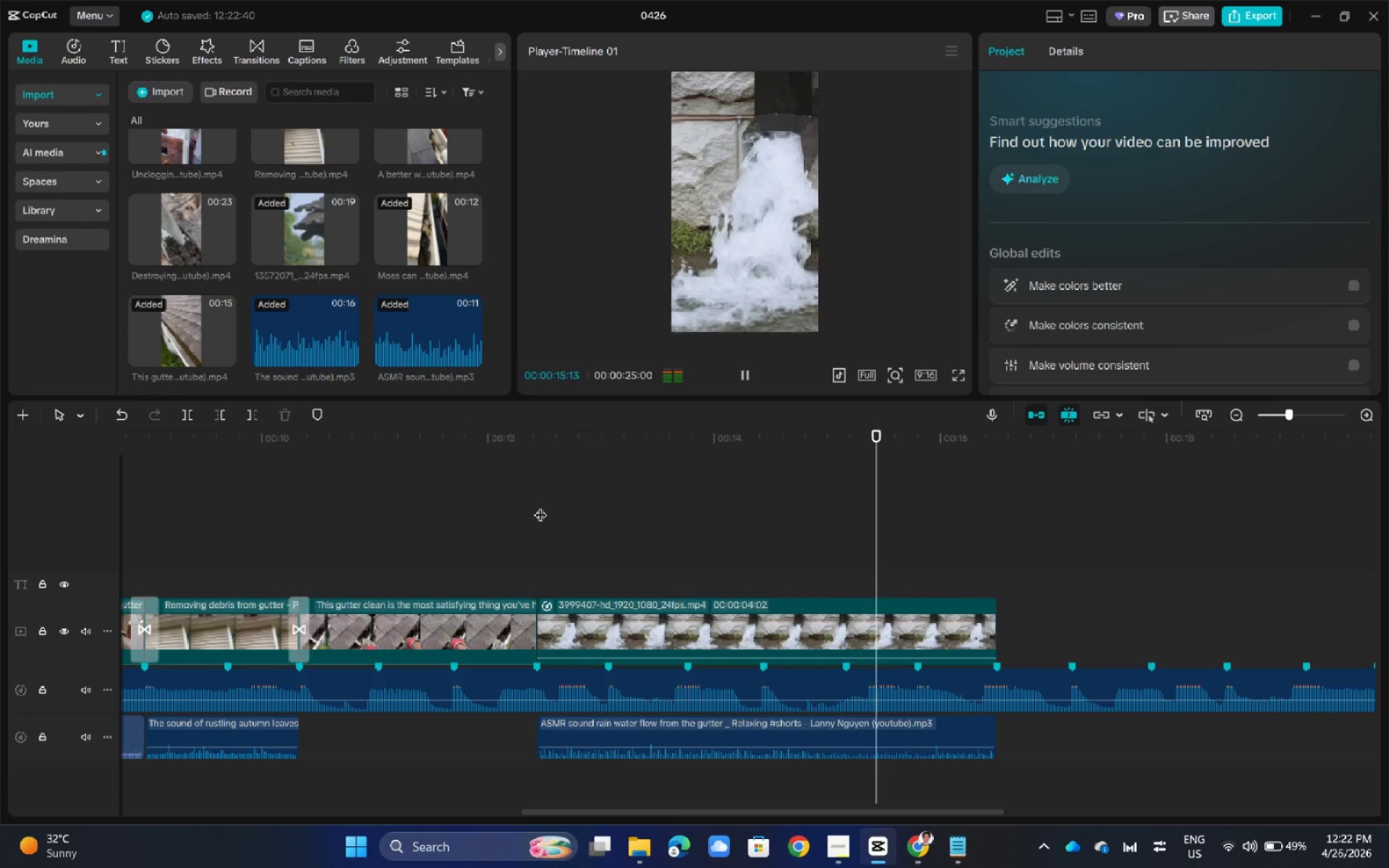 
key(Space)
 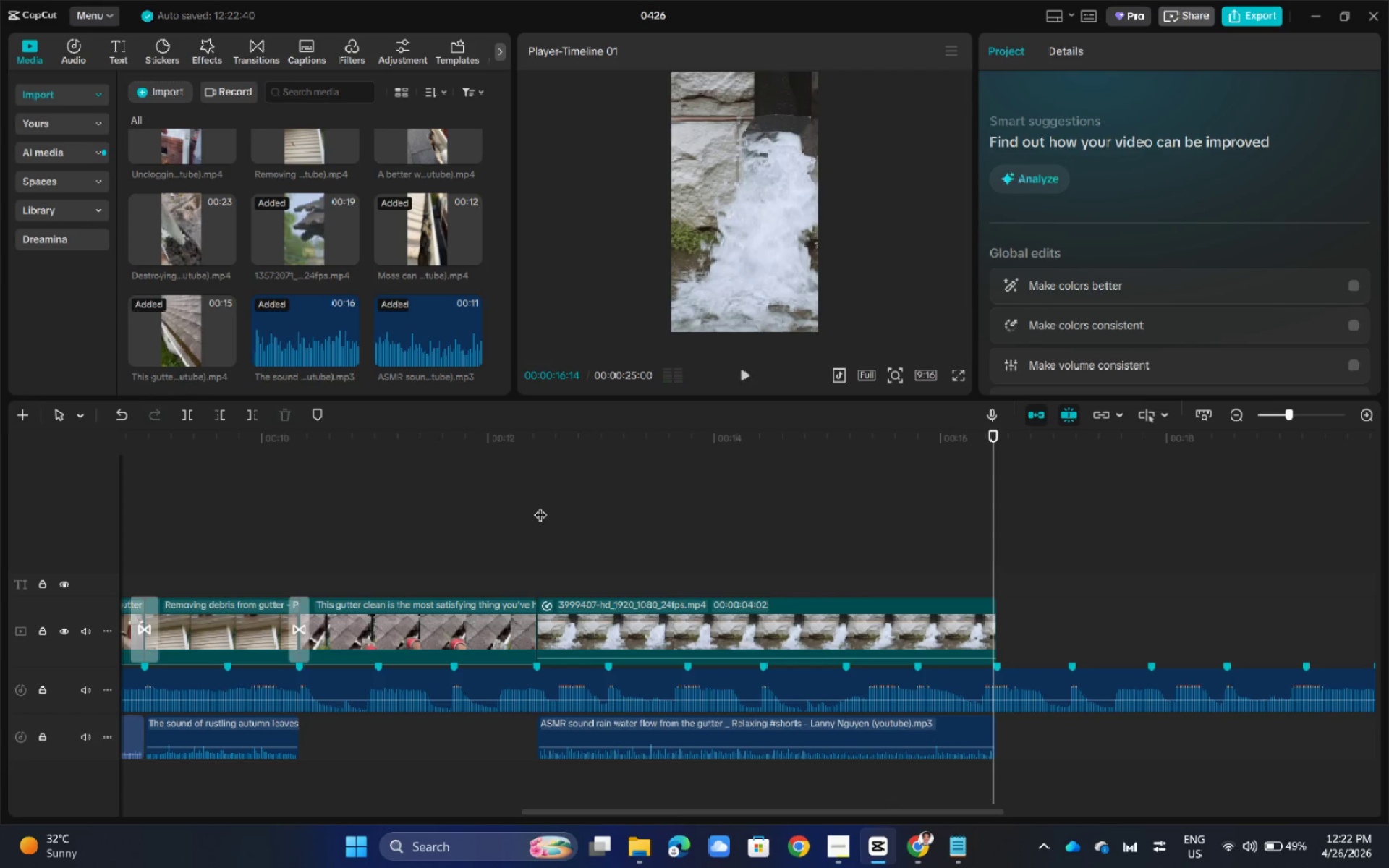 
key(Alt+AltLeft)
 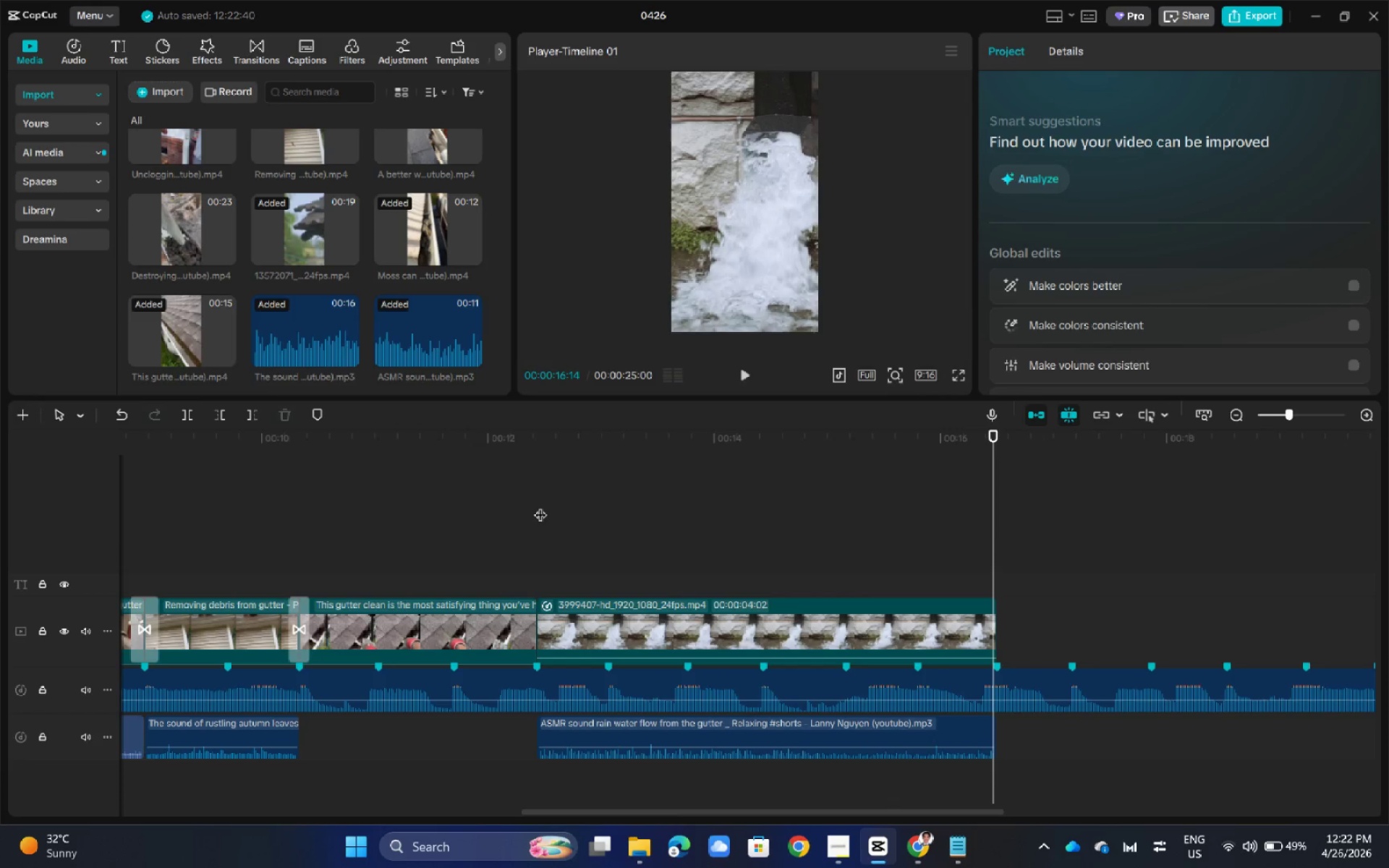 
key(Alt+Tab)